 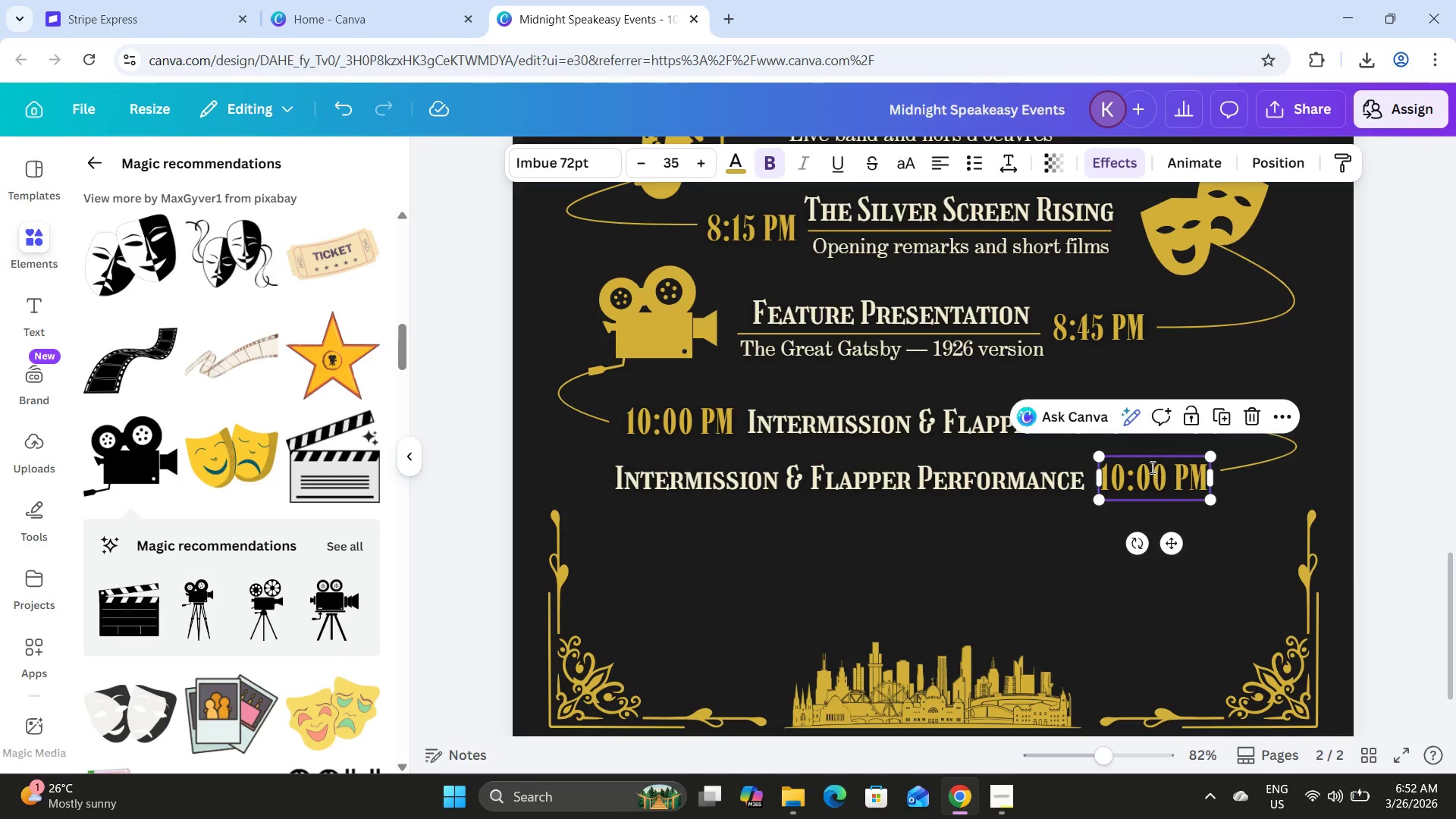 
left_click([1146, 483])
 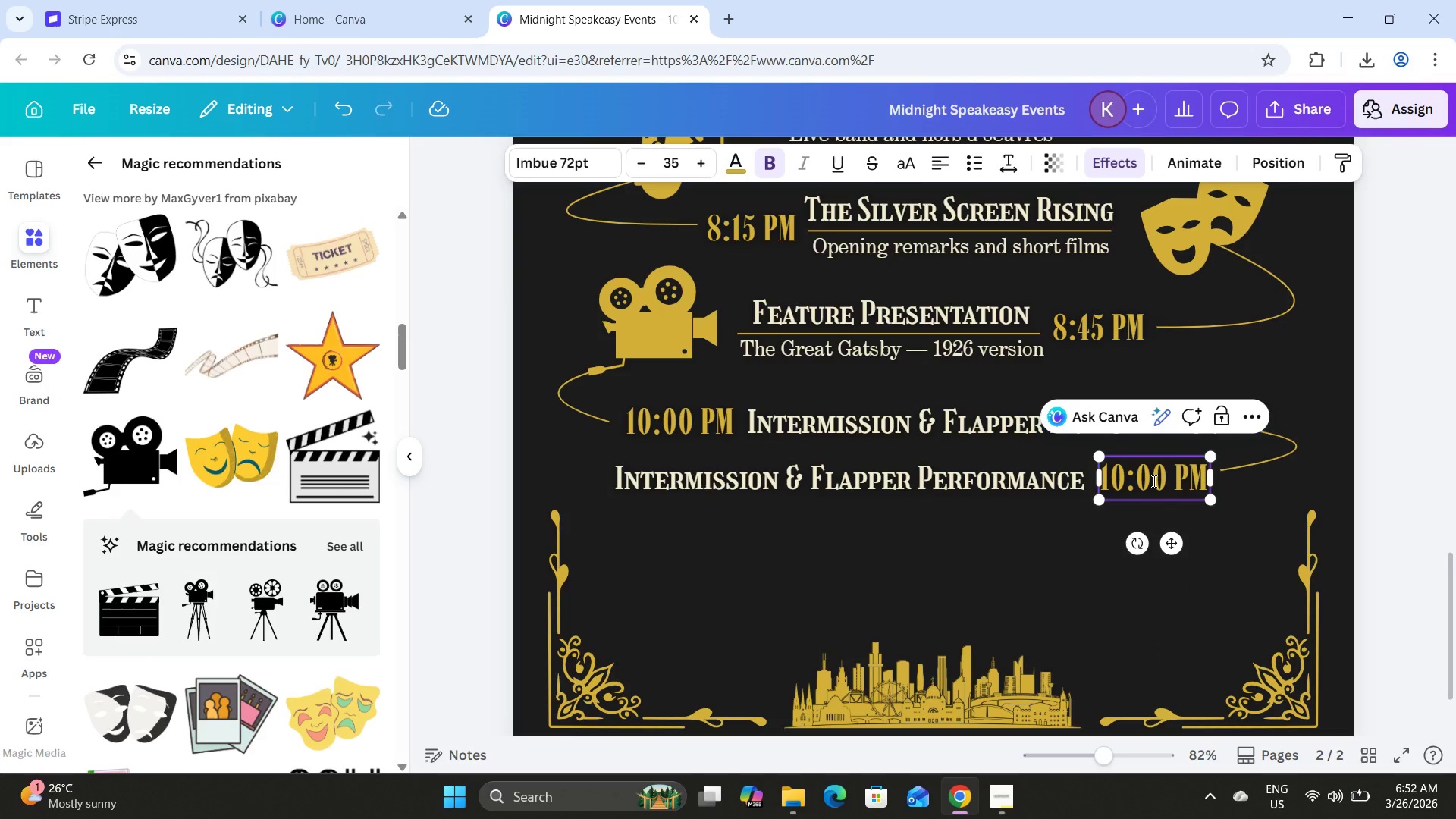 
key(Backspace)
 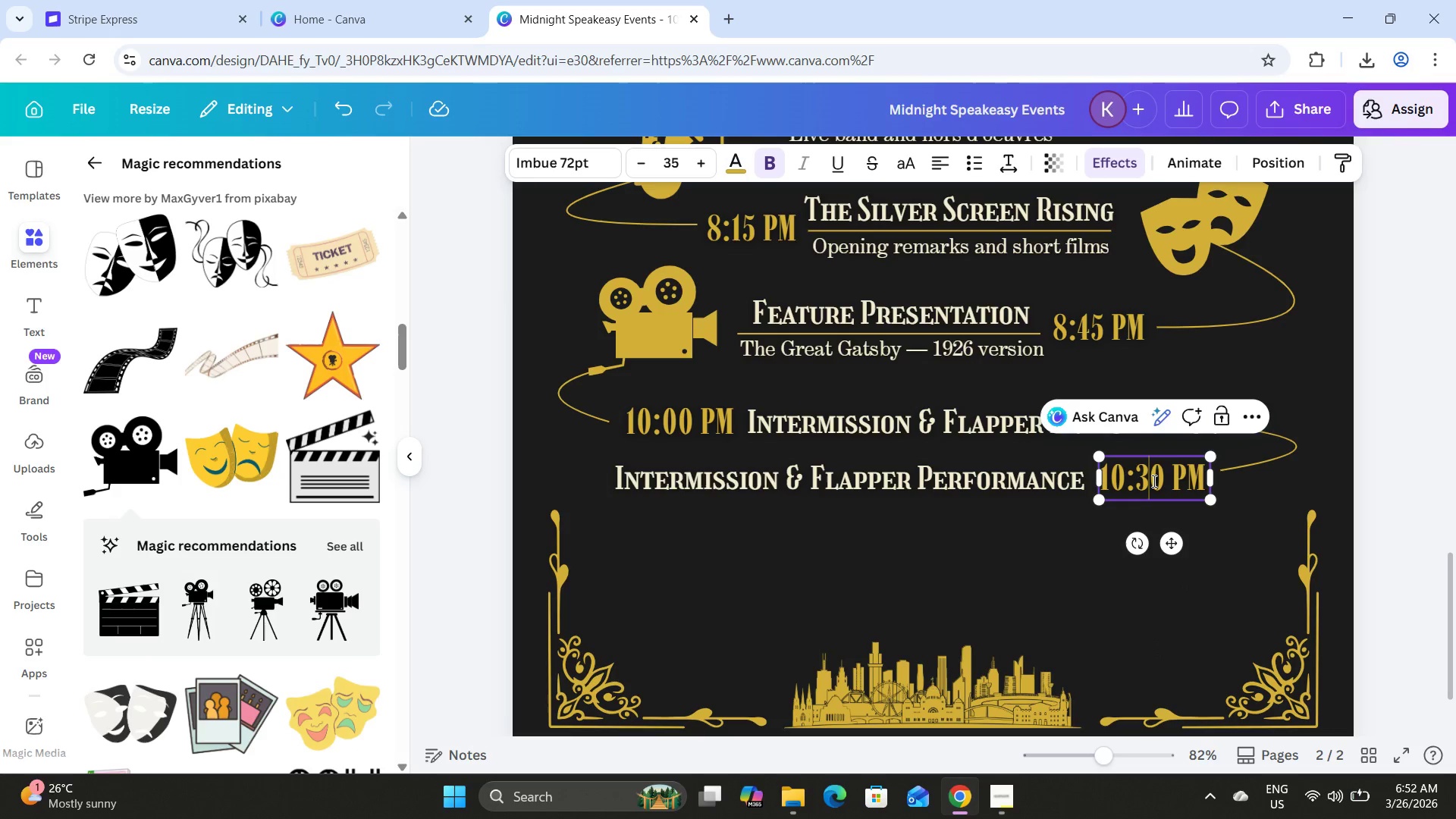 
key(Numpad3)
 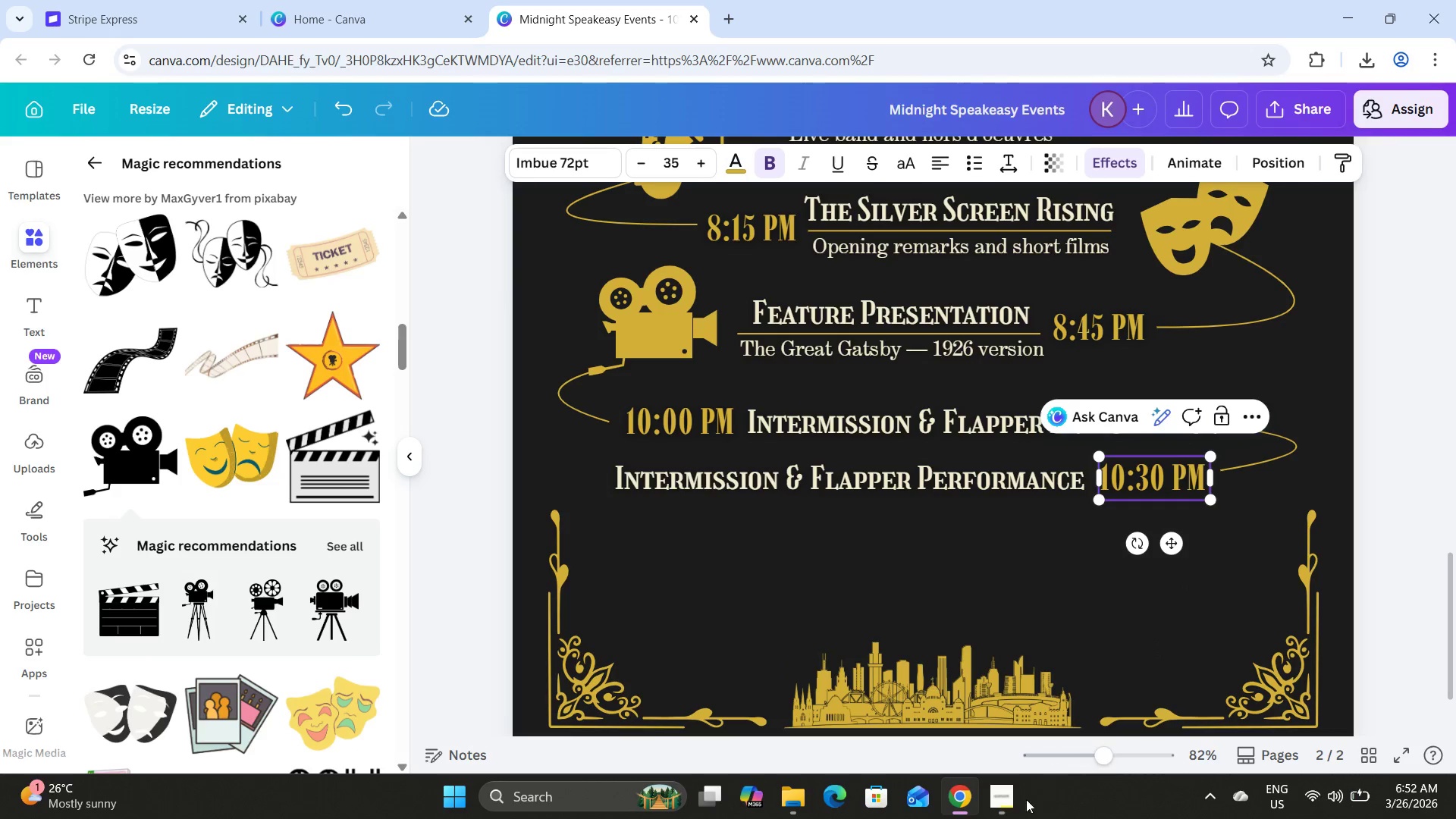 
left_click([1009, 802])